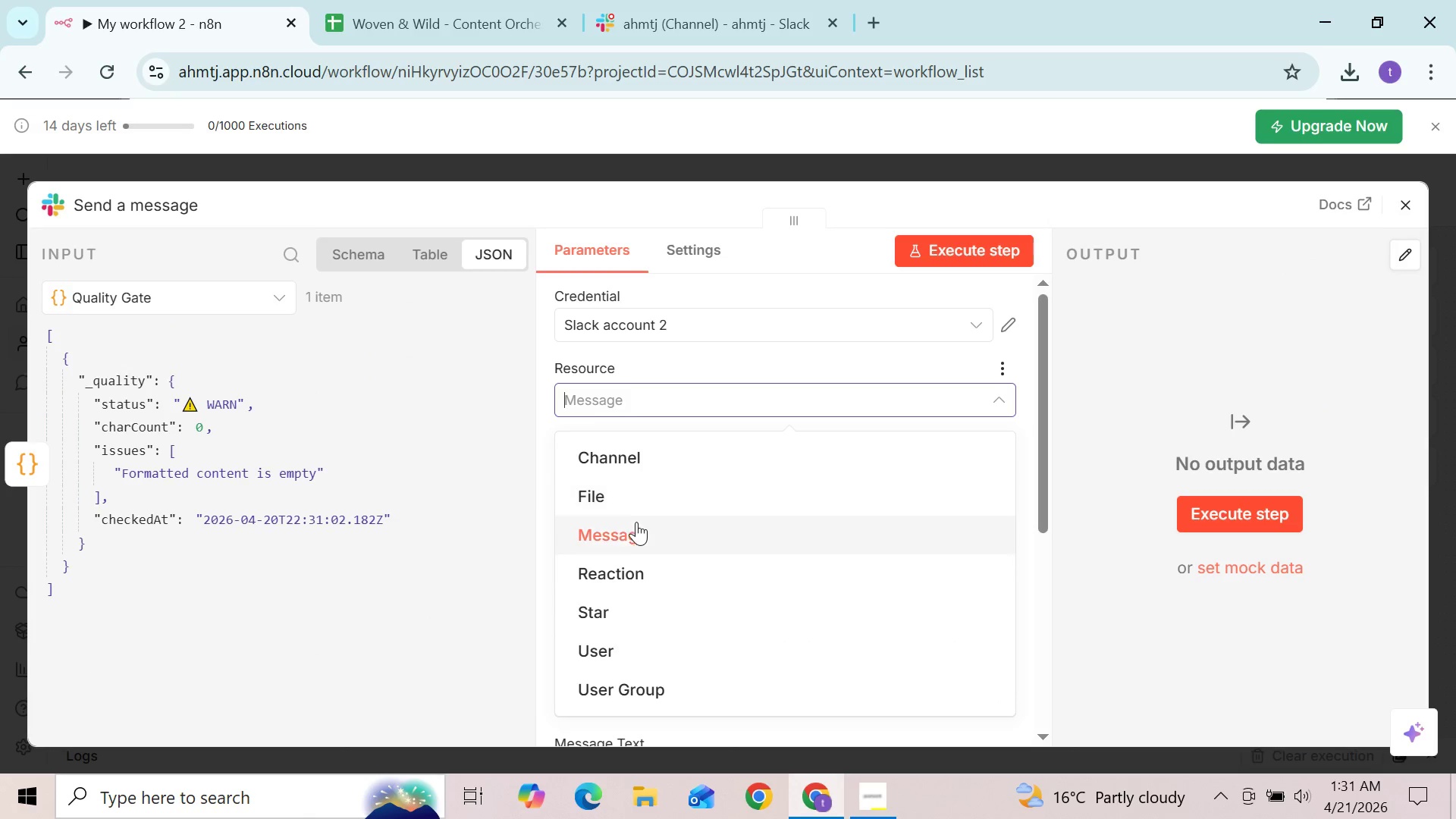 
left_click([636, 526])
 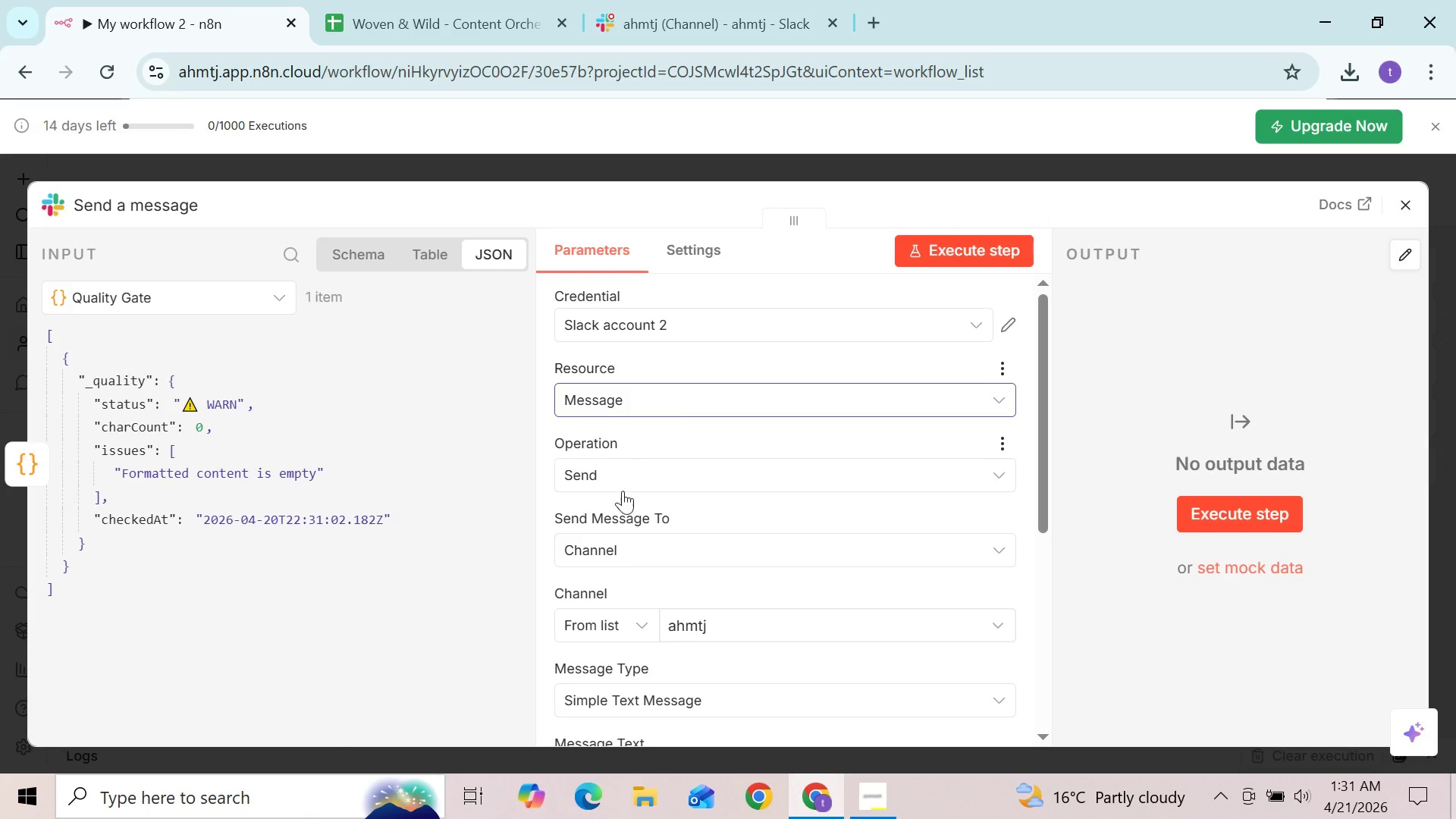 
left_click([608, 553])
 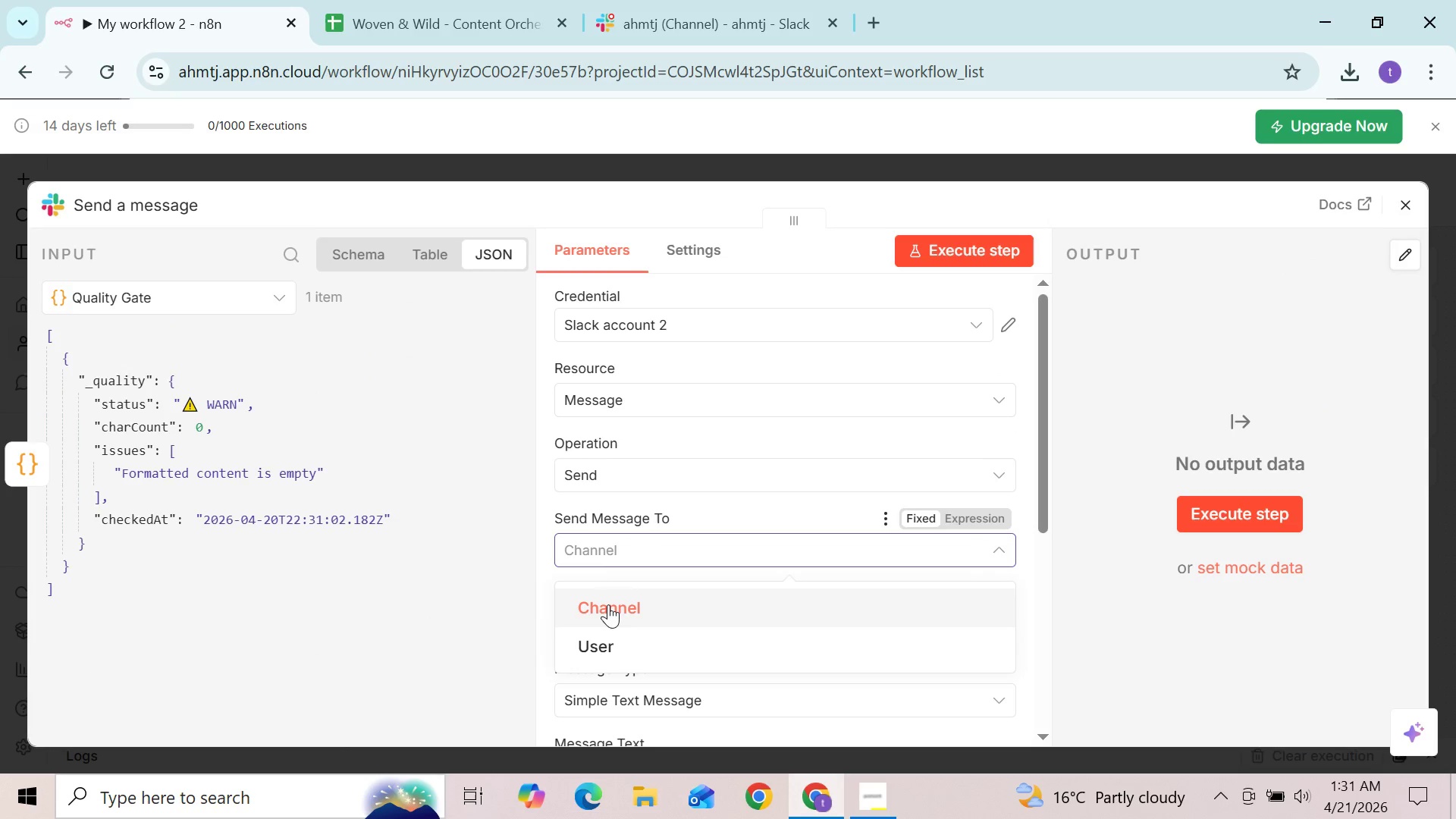 
left_click([607, 604])
 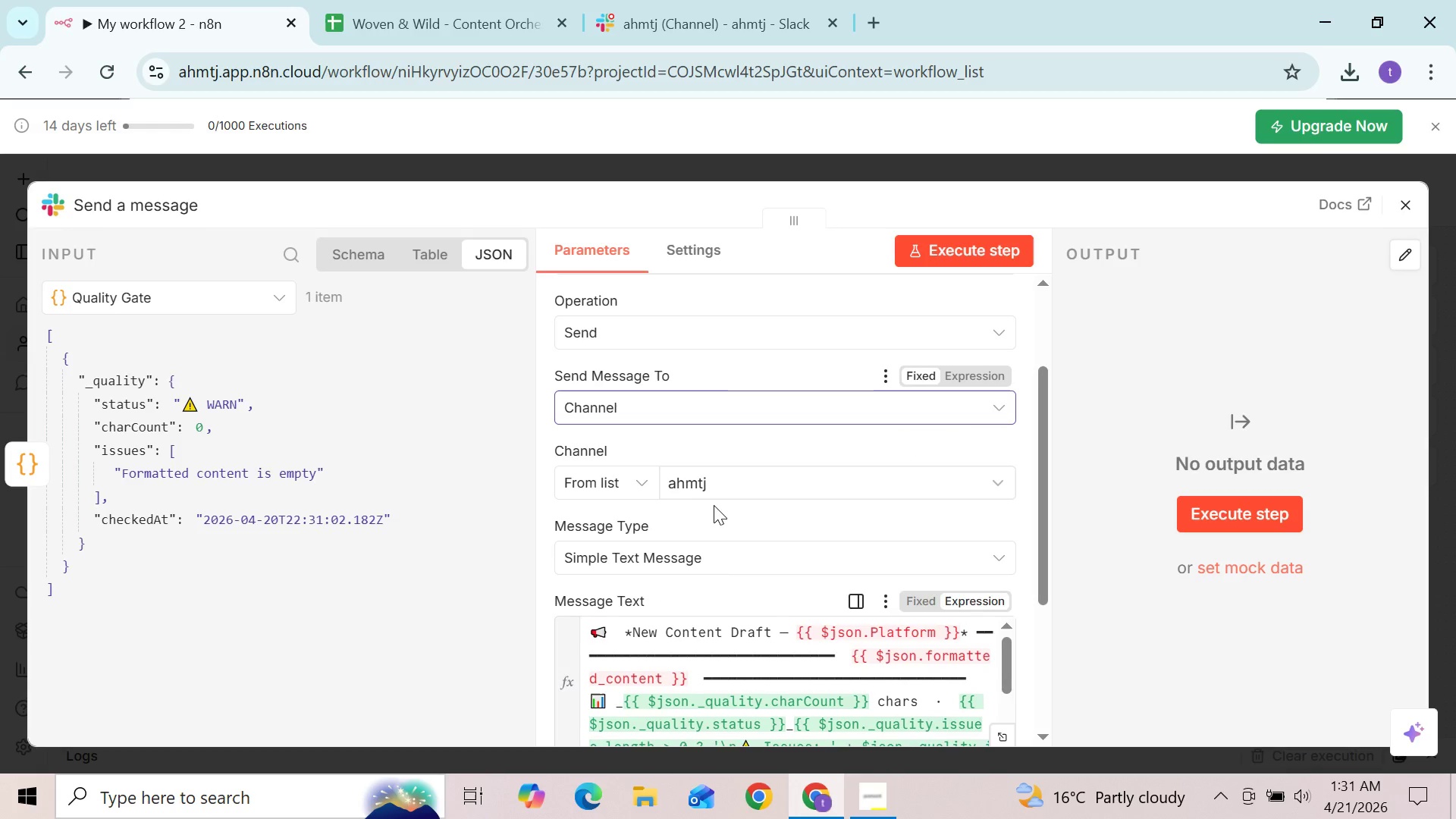 
left_click([717, 489])
 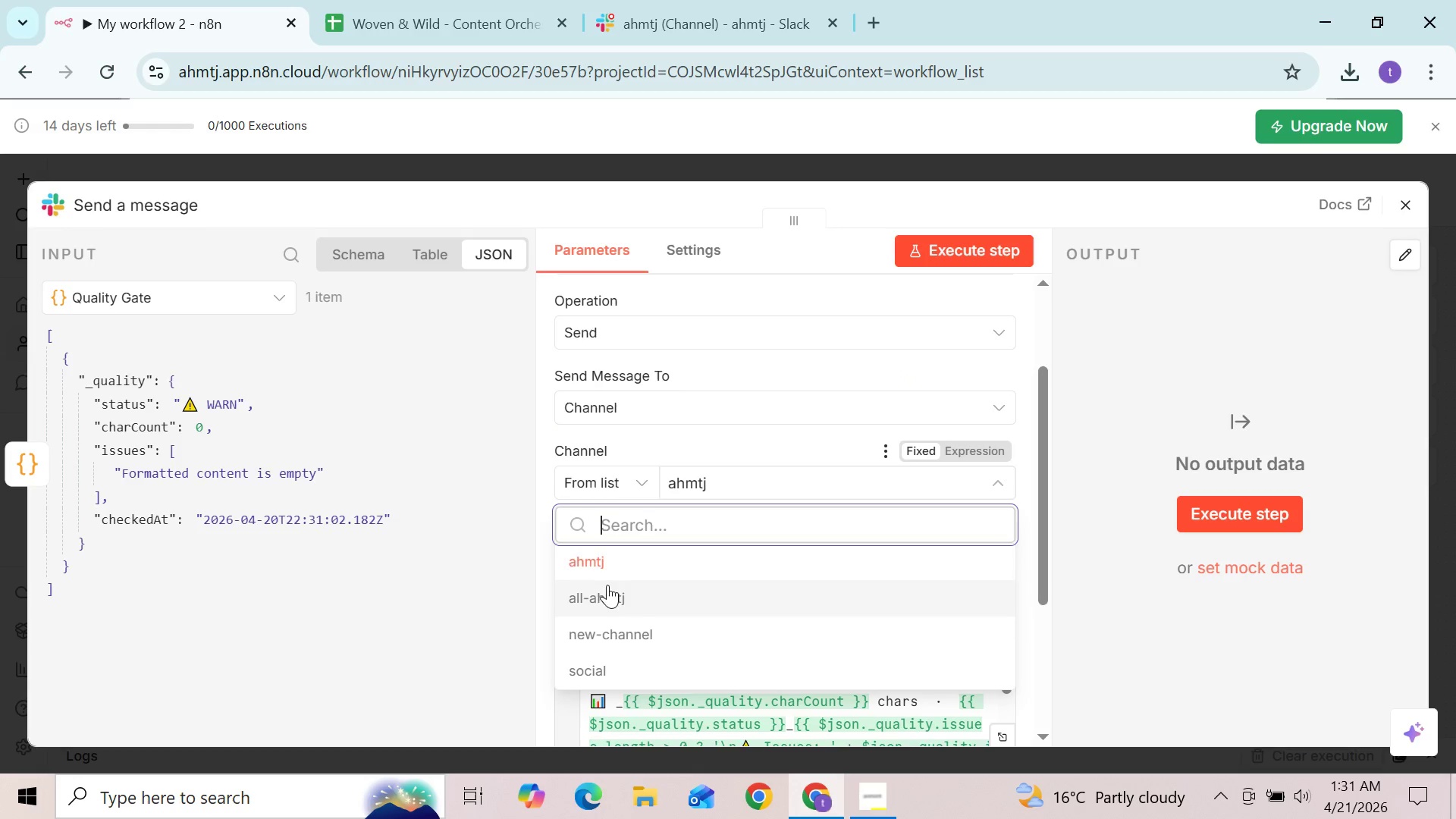 
left_click([603, 552])
 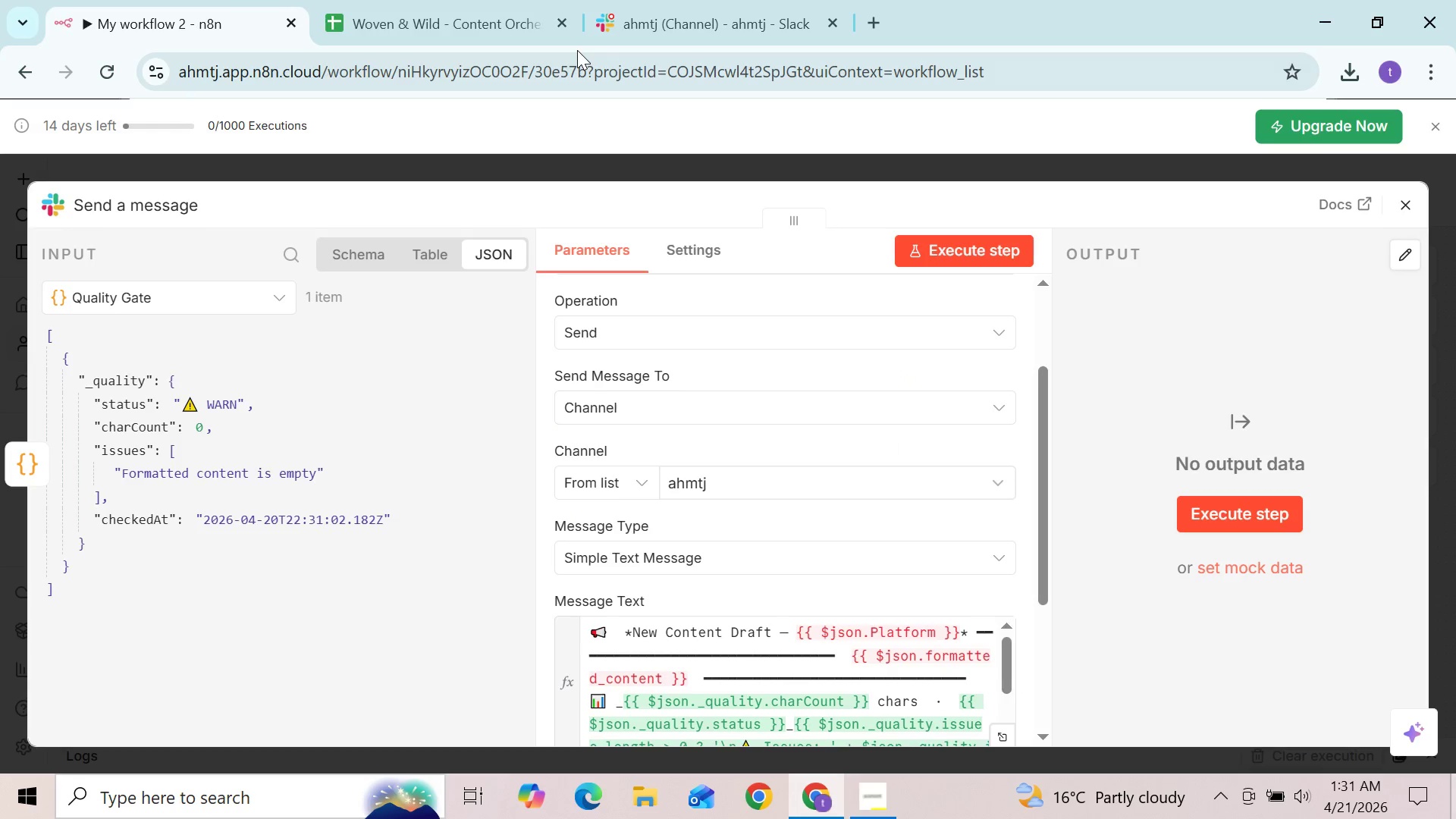 
left_click([625, 37])
 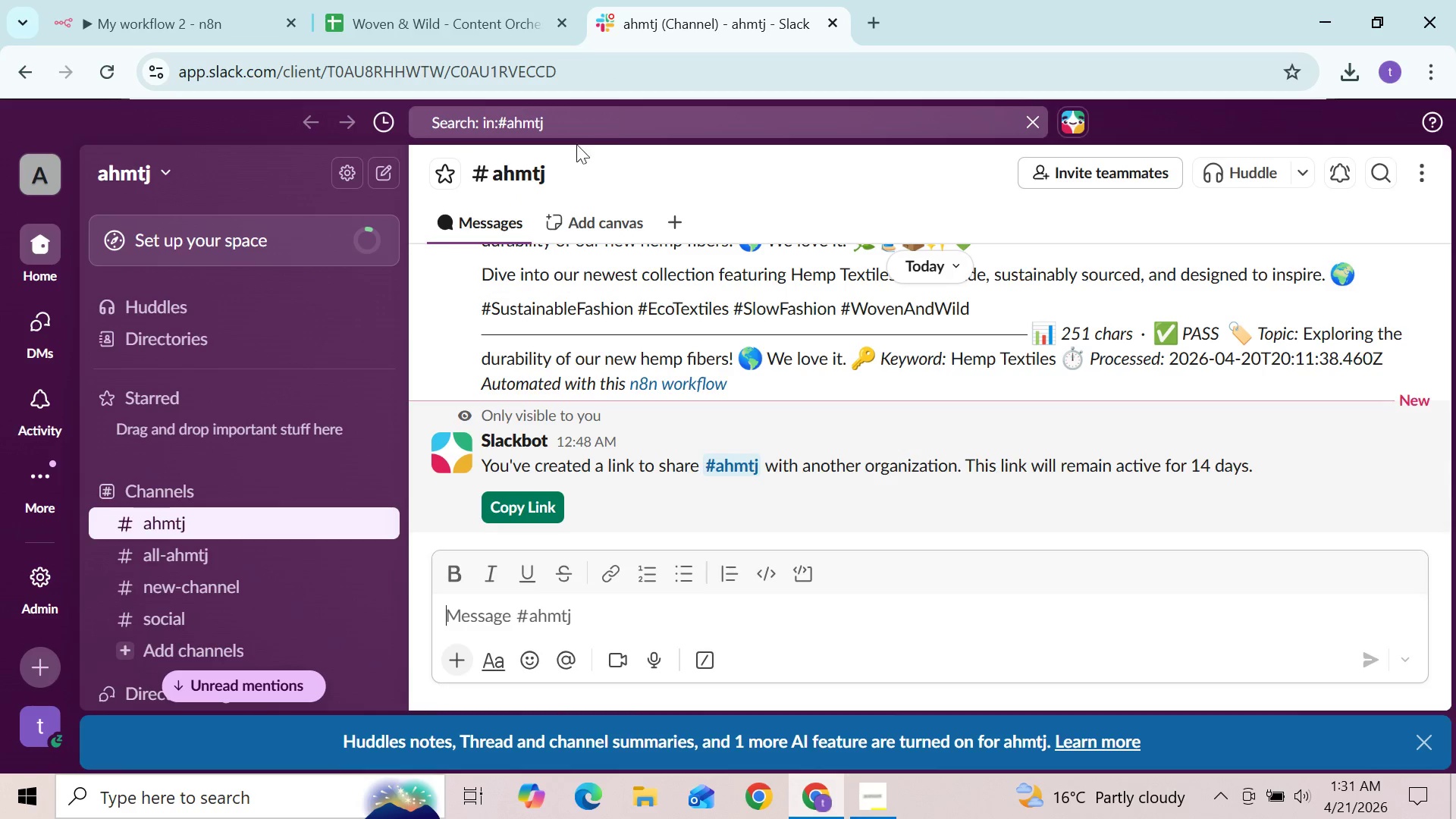 
left_click([194, 17])
 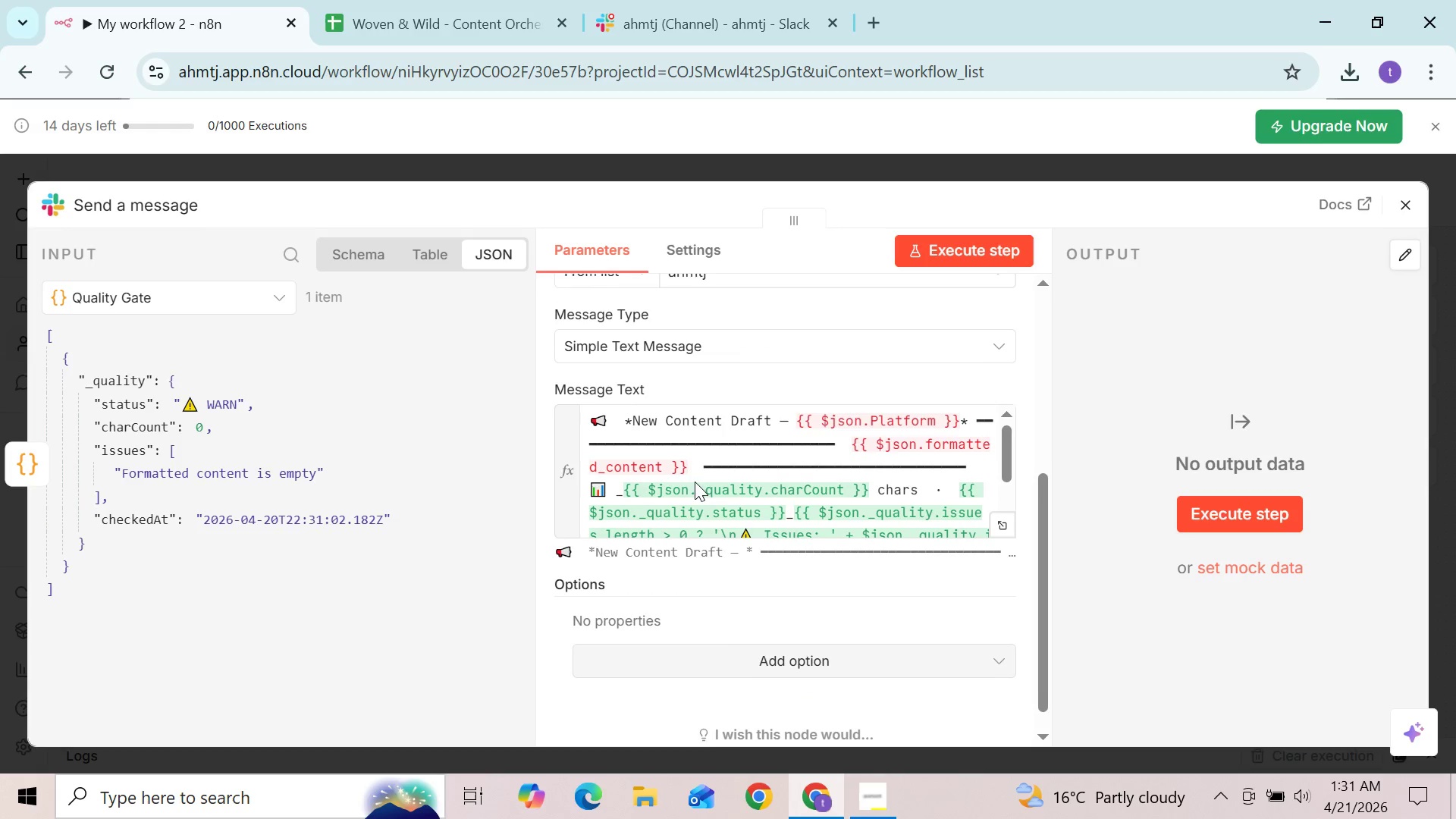 
left_click([698, 484])
 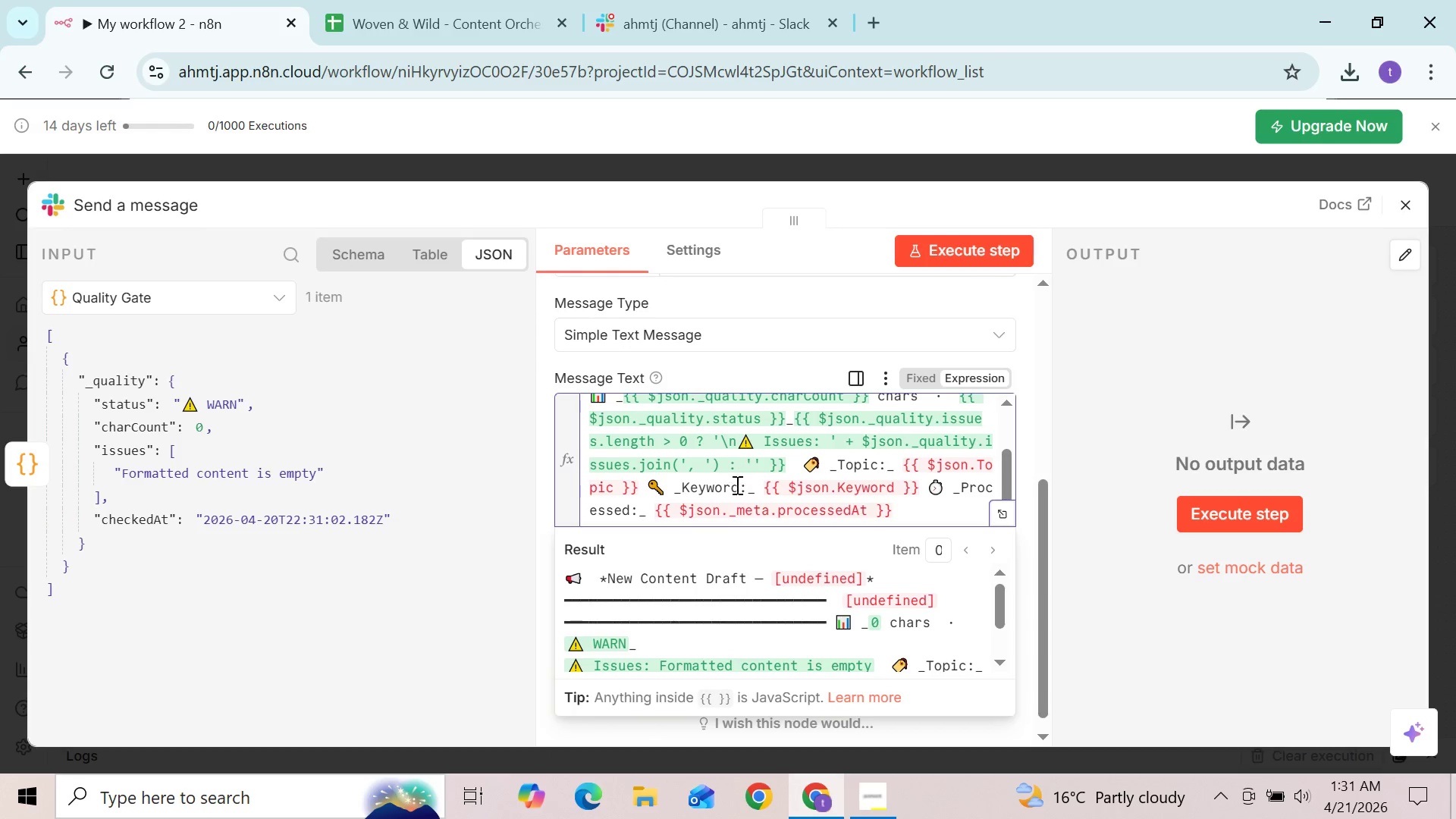 
wait(5.38)
 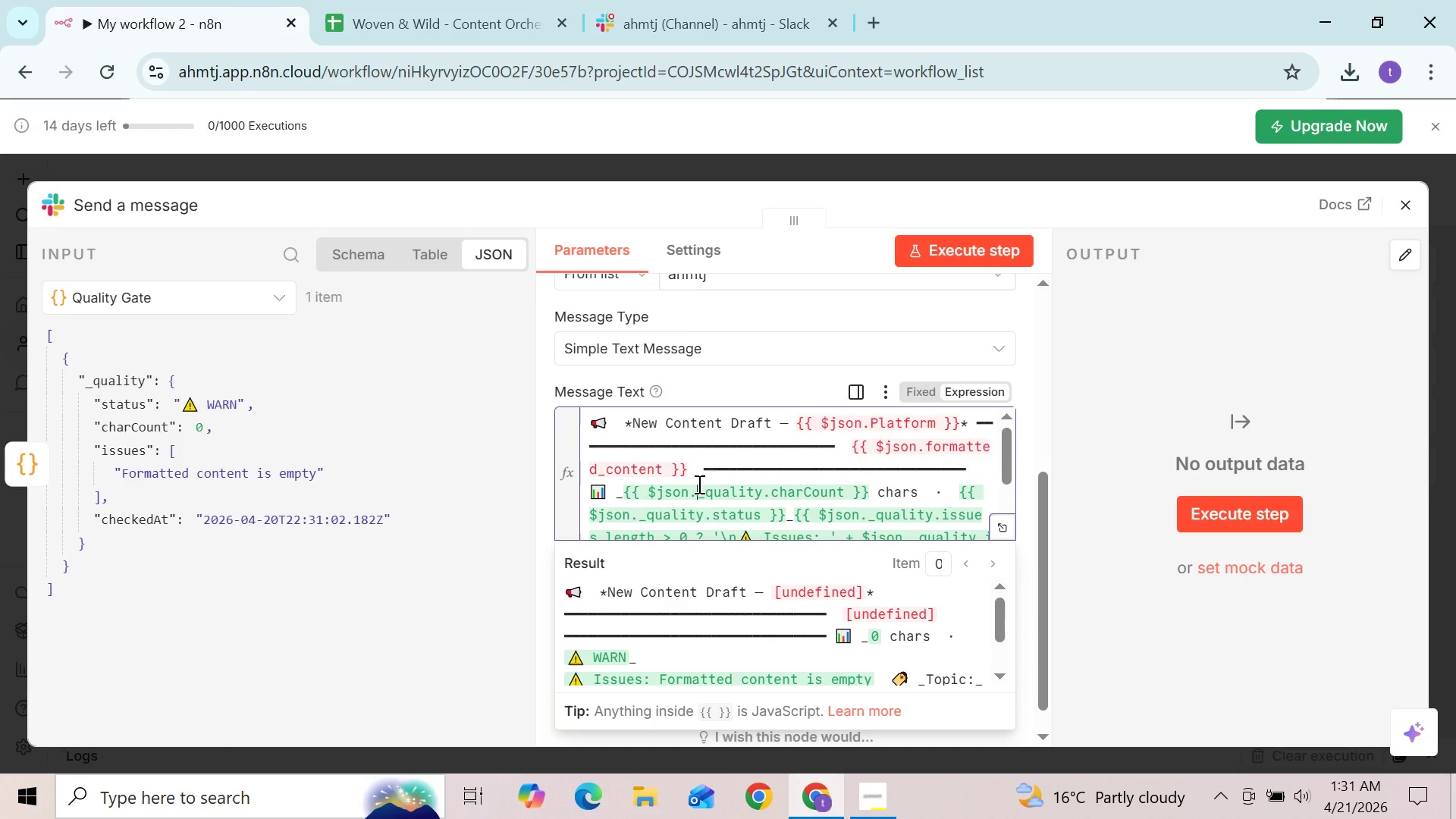 
left_click([927, 254])
 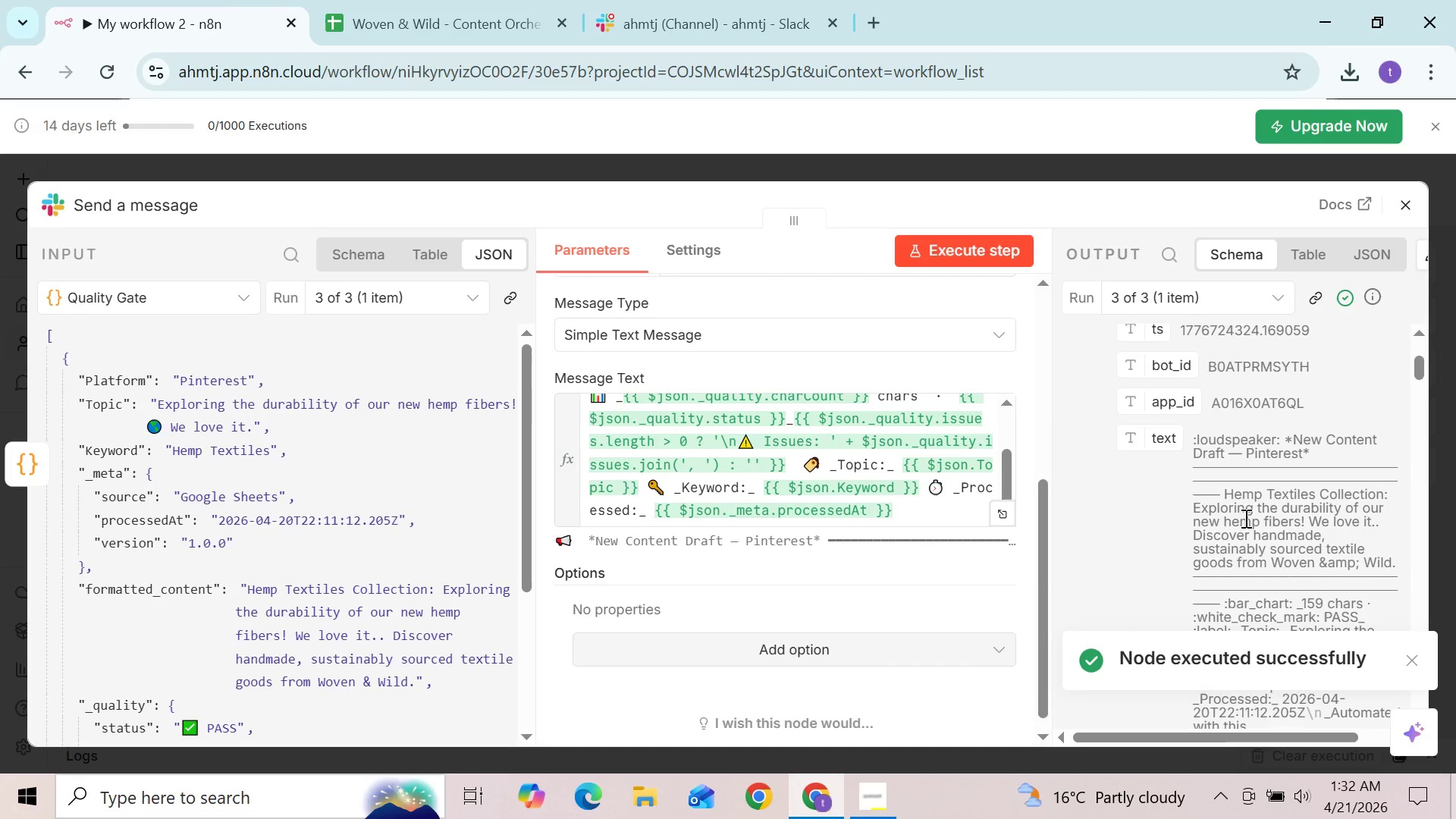 
wait(11.39)
 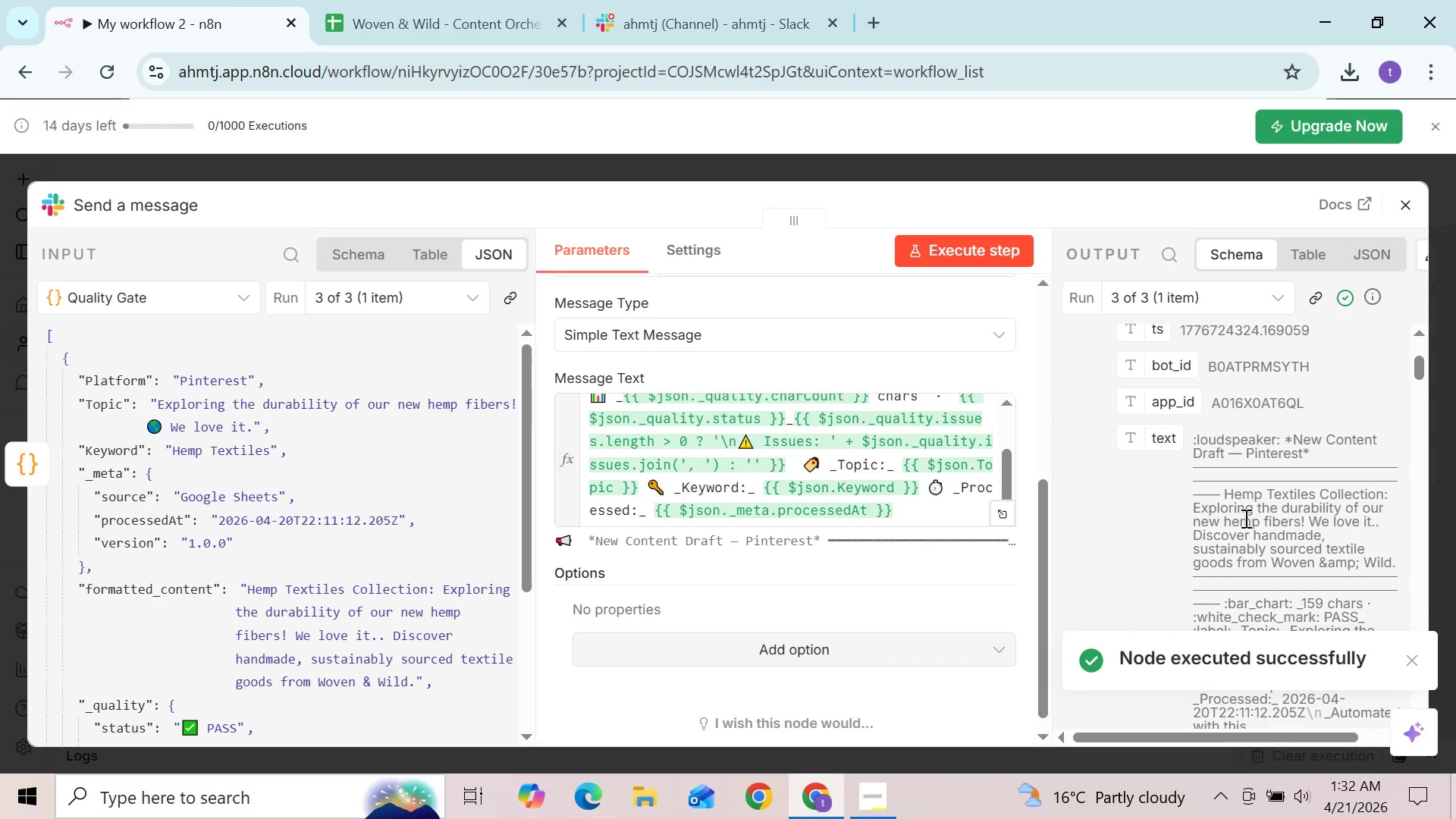 
left_click([656, 31])
 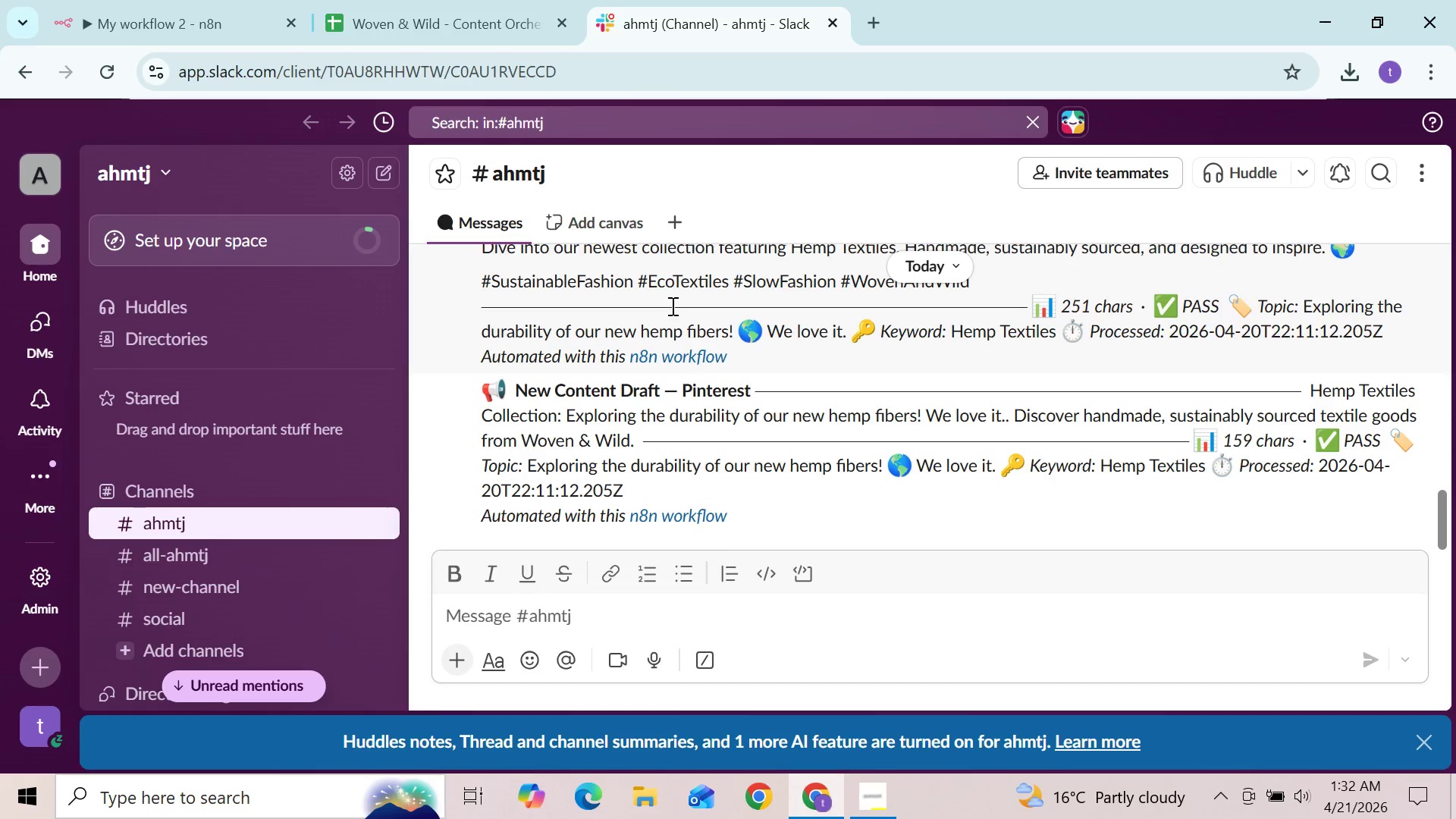 
mouse_move([679, 372])
 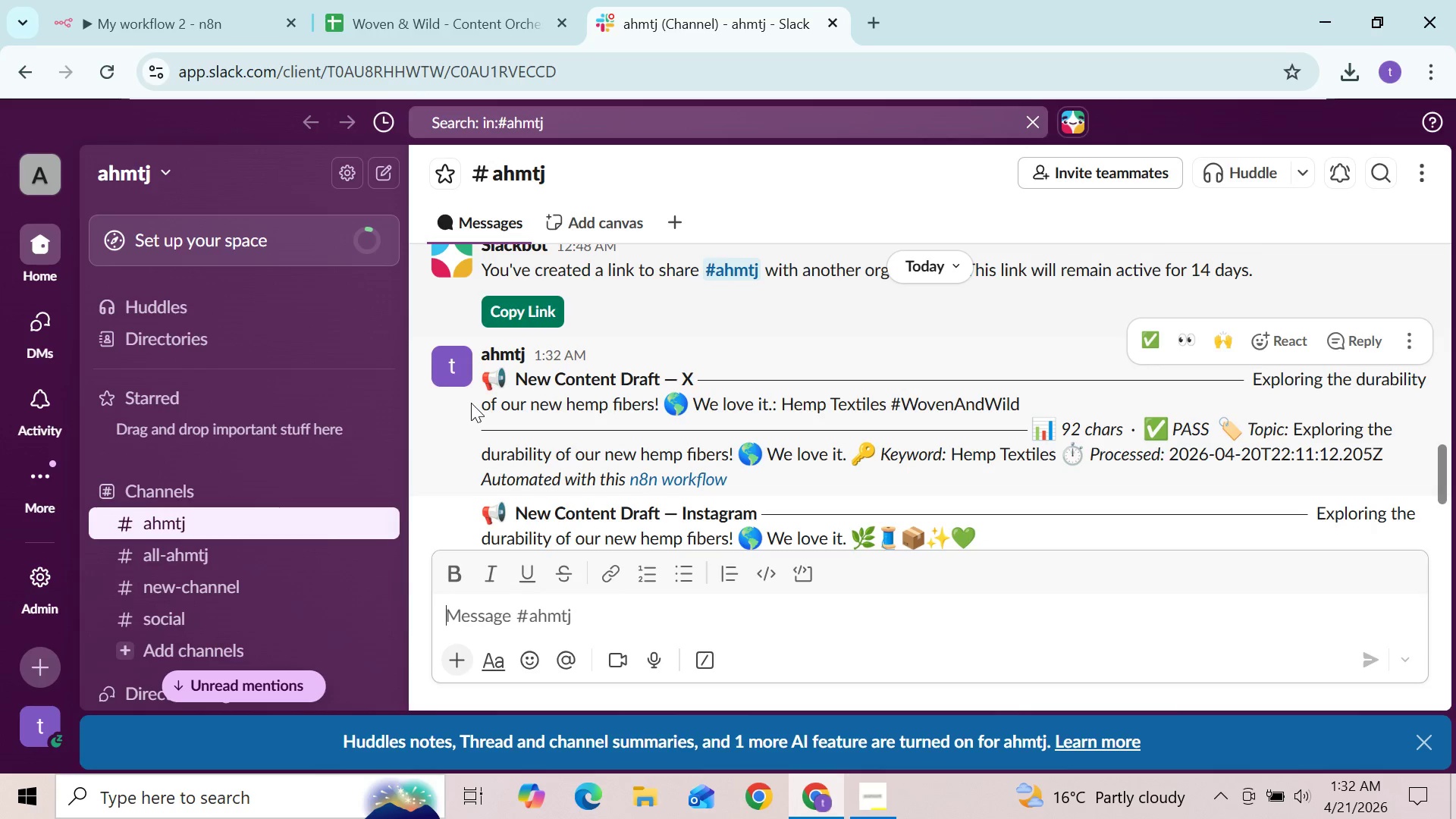 
left_click_drag(start_coordinate=[471, 403], to_coordinate=[1040, 413])
 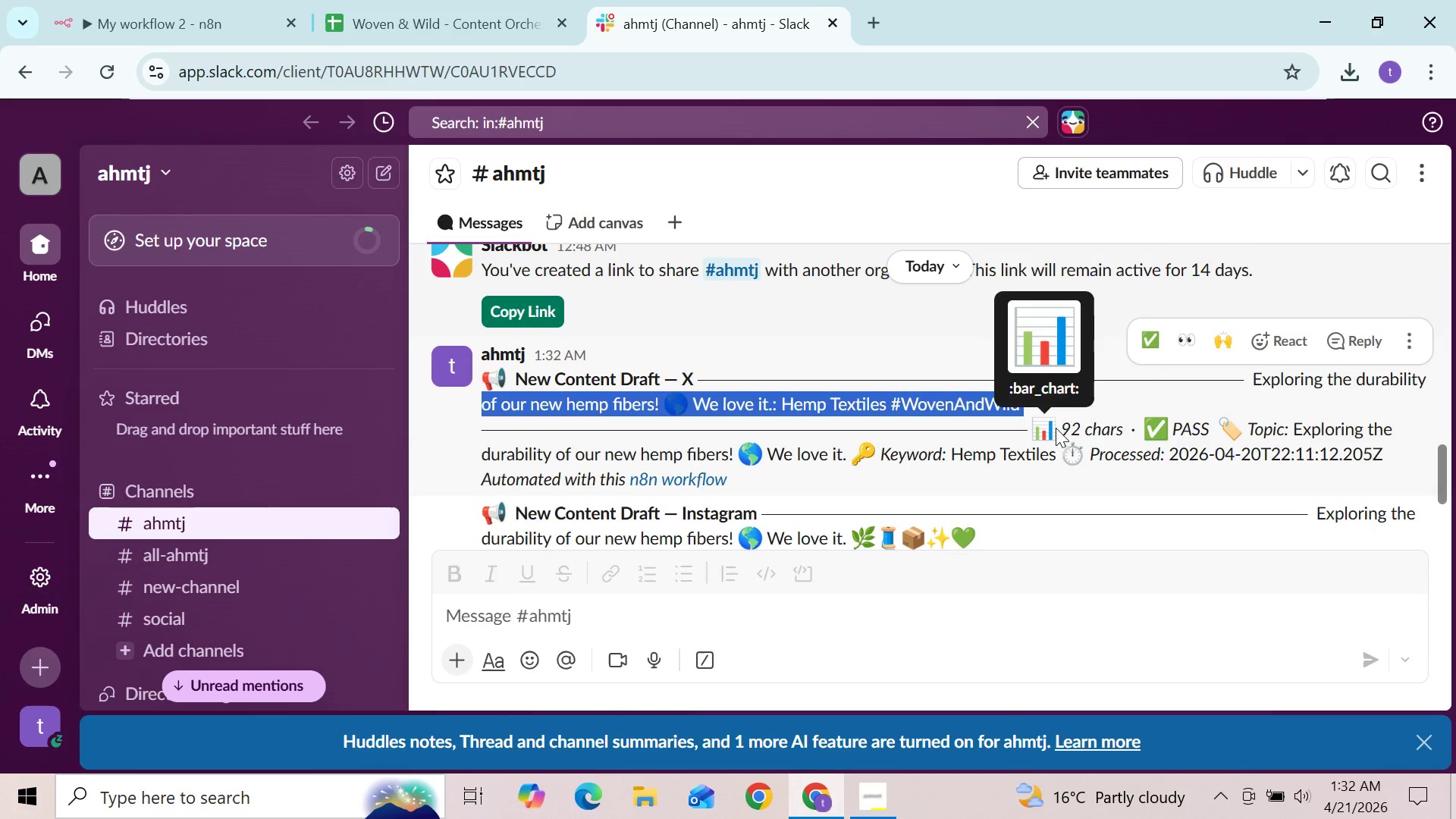 
left_click_drag(start_coordinate=[1062, 423], to_coordinate=[1124, 426])
 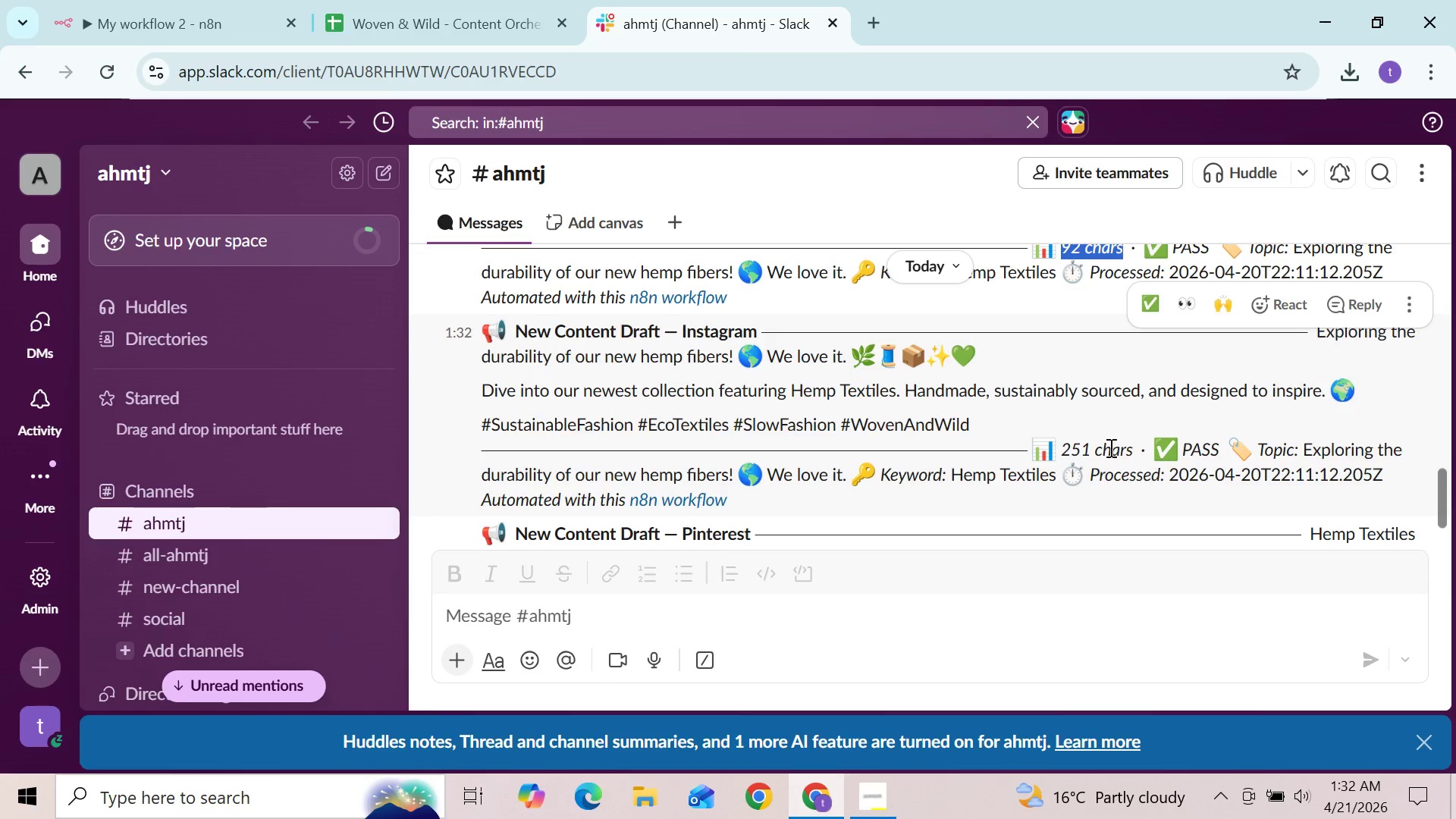 
left_click_drag(start_coordinate=[984, 420], to_coordinate=[578, 427])
 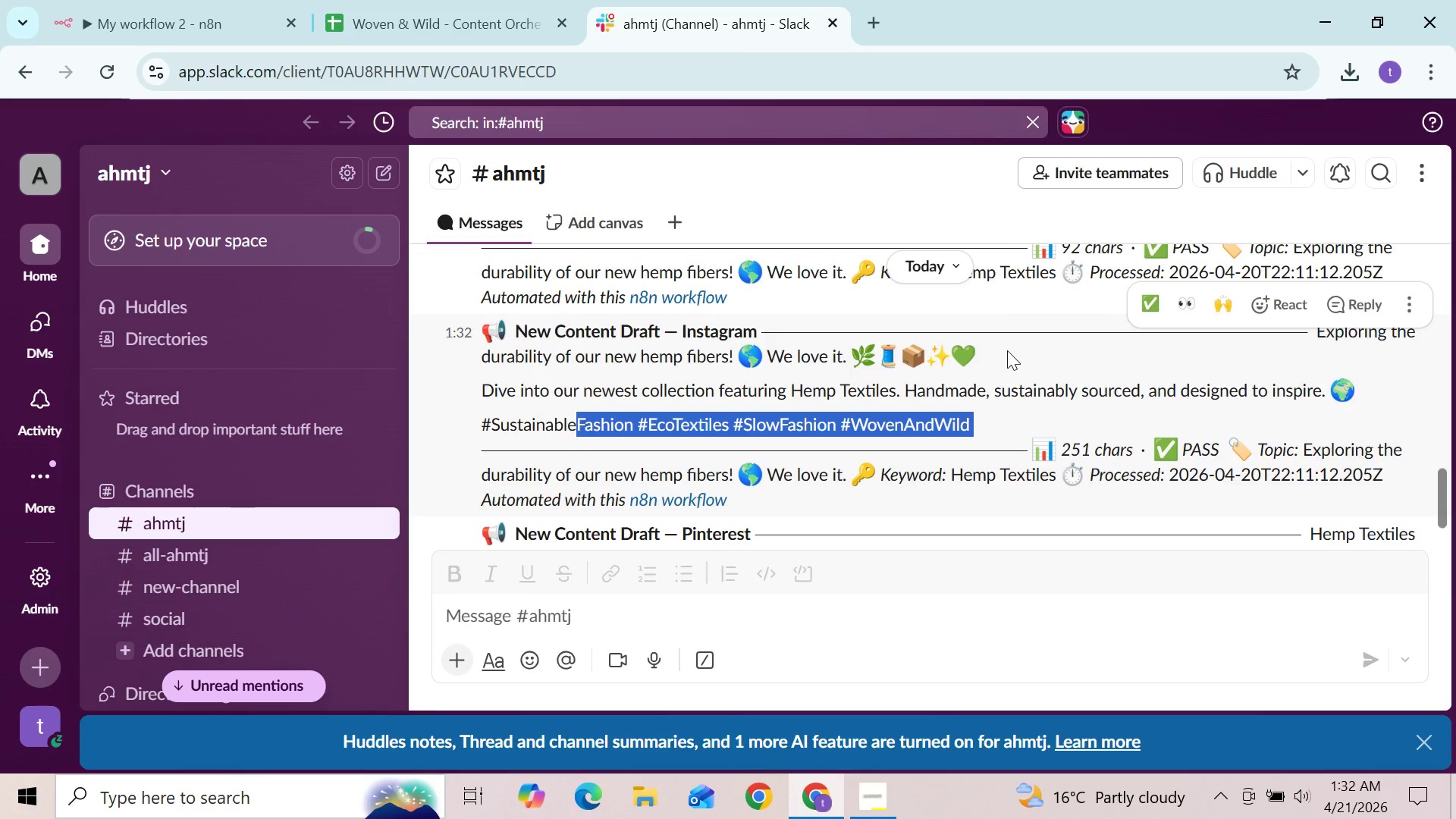 
left_click_drag(start_coordinate=[1007, 348], to_coordinate=[858, 354])
 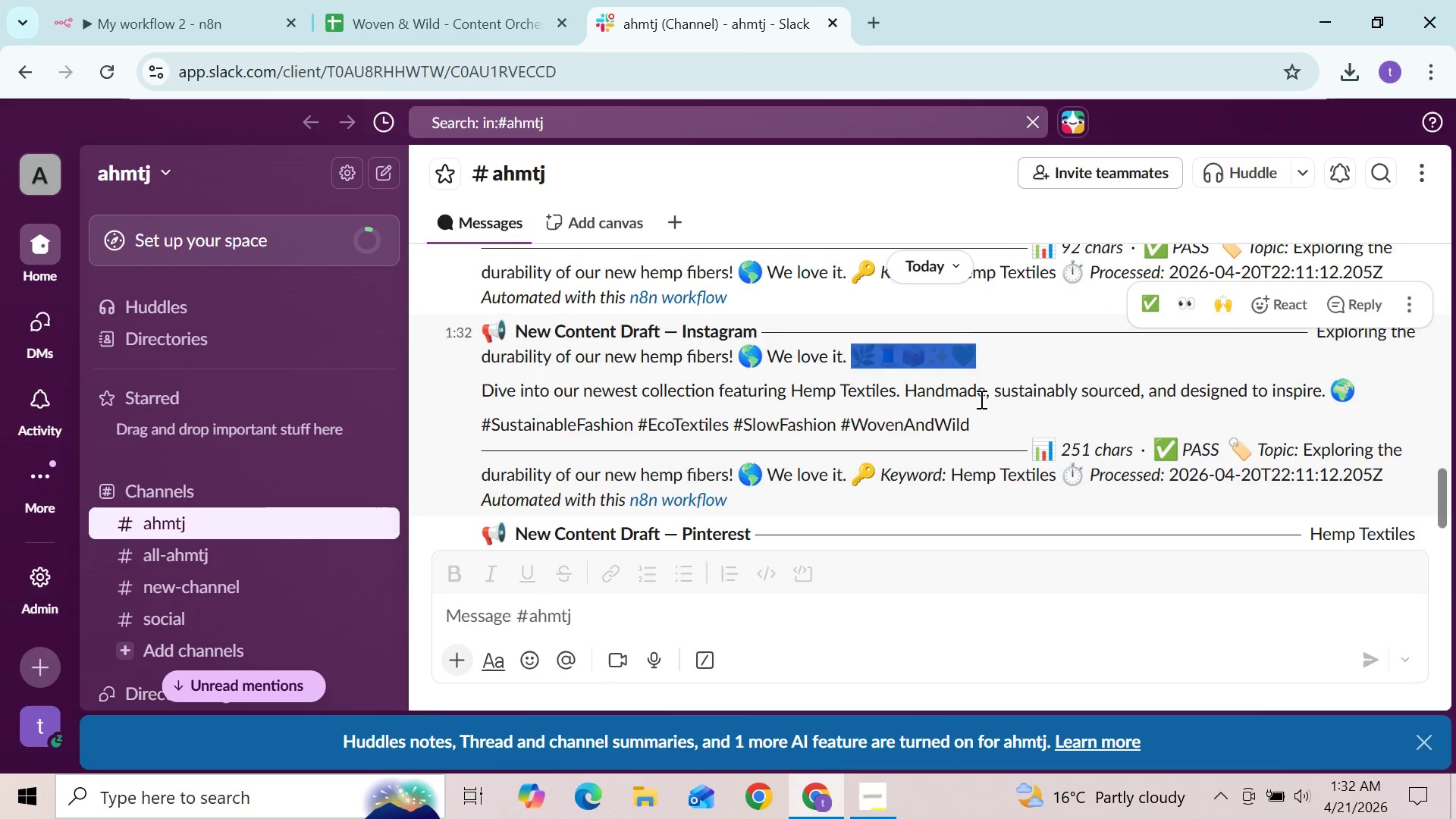 
left_click([980, 399])
 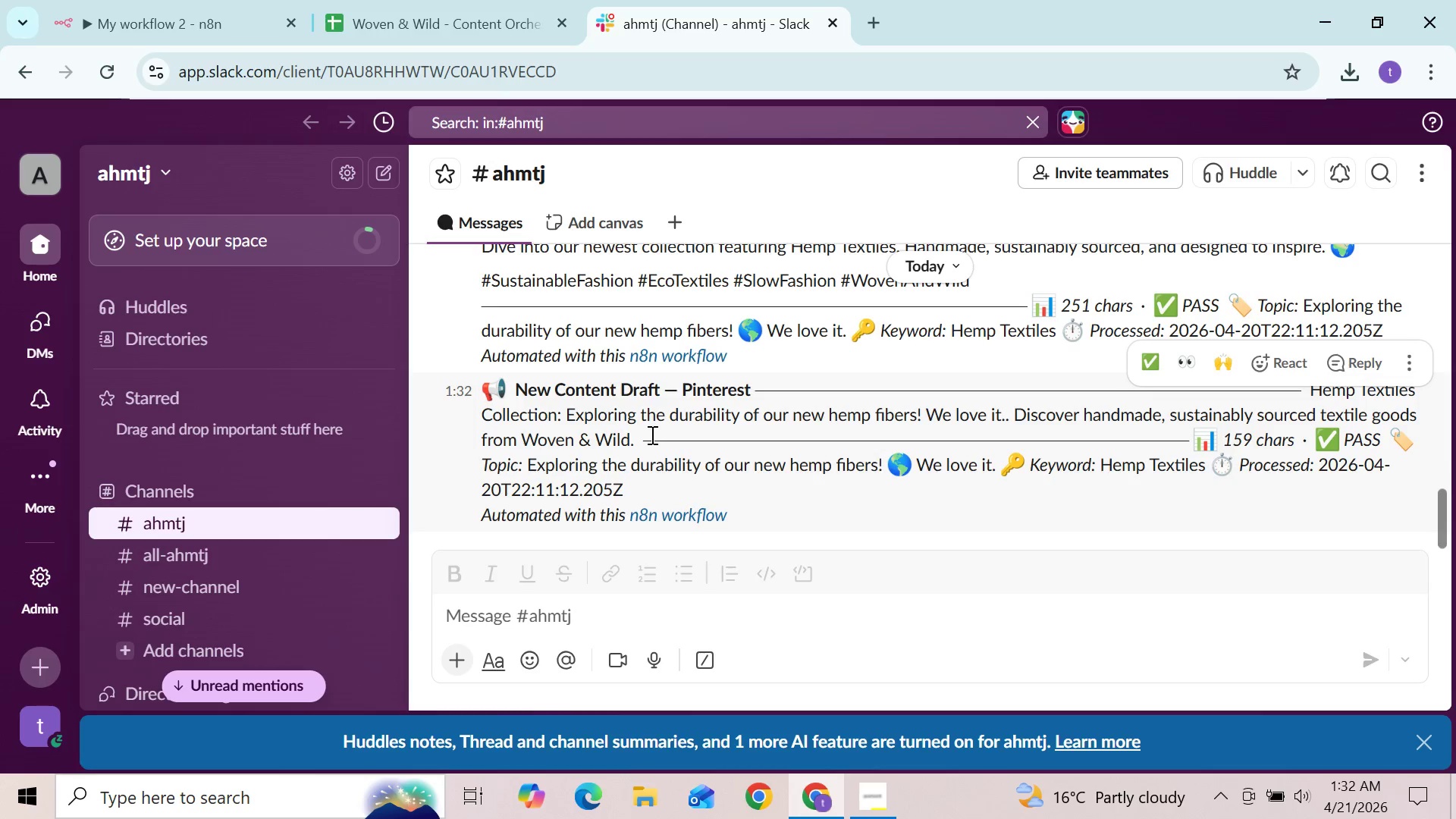 
wait(5.53)
 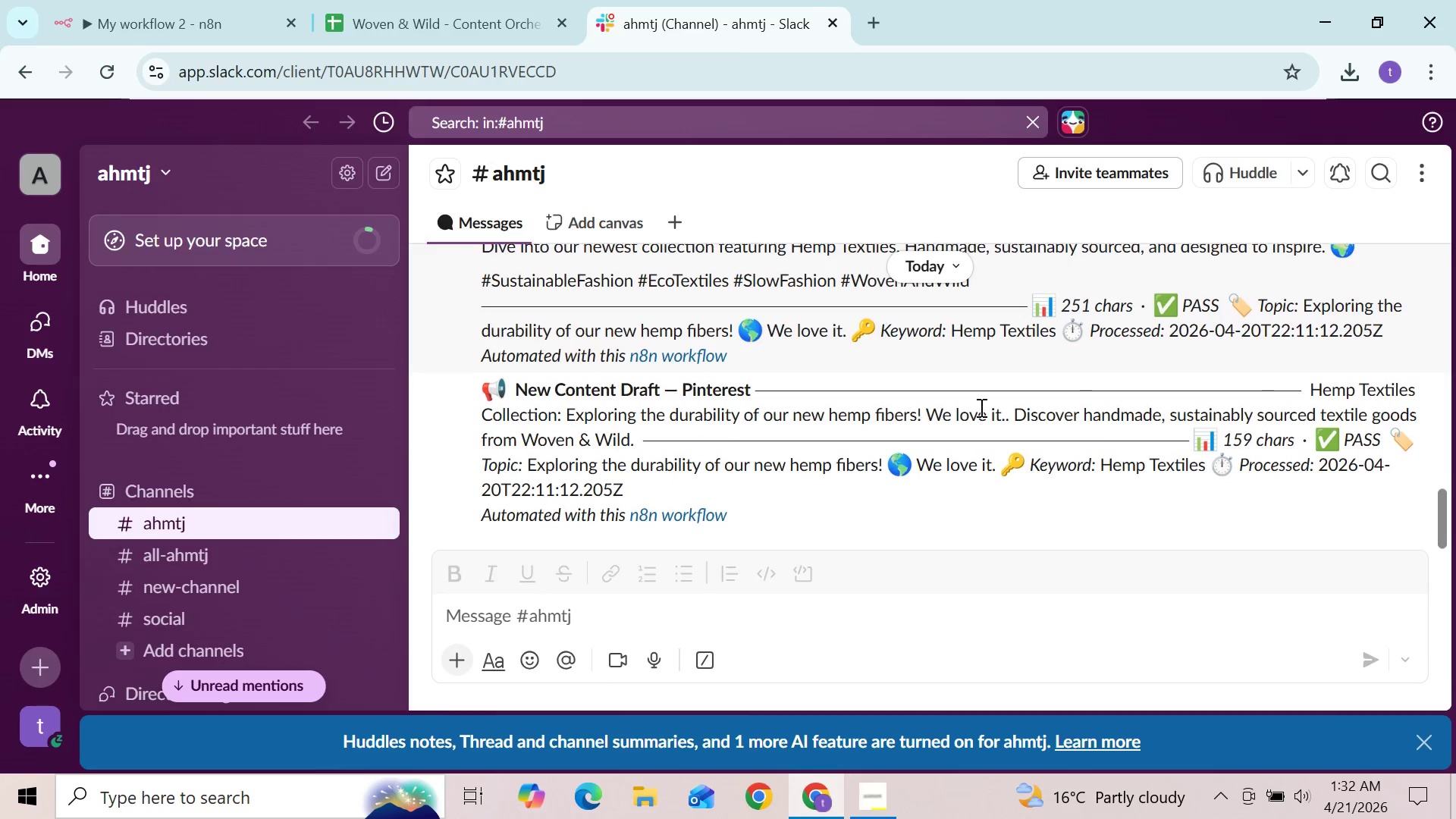 
left_click([637, 435])
 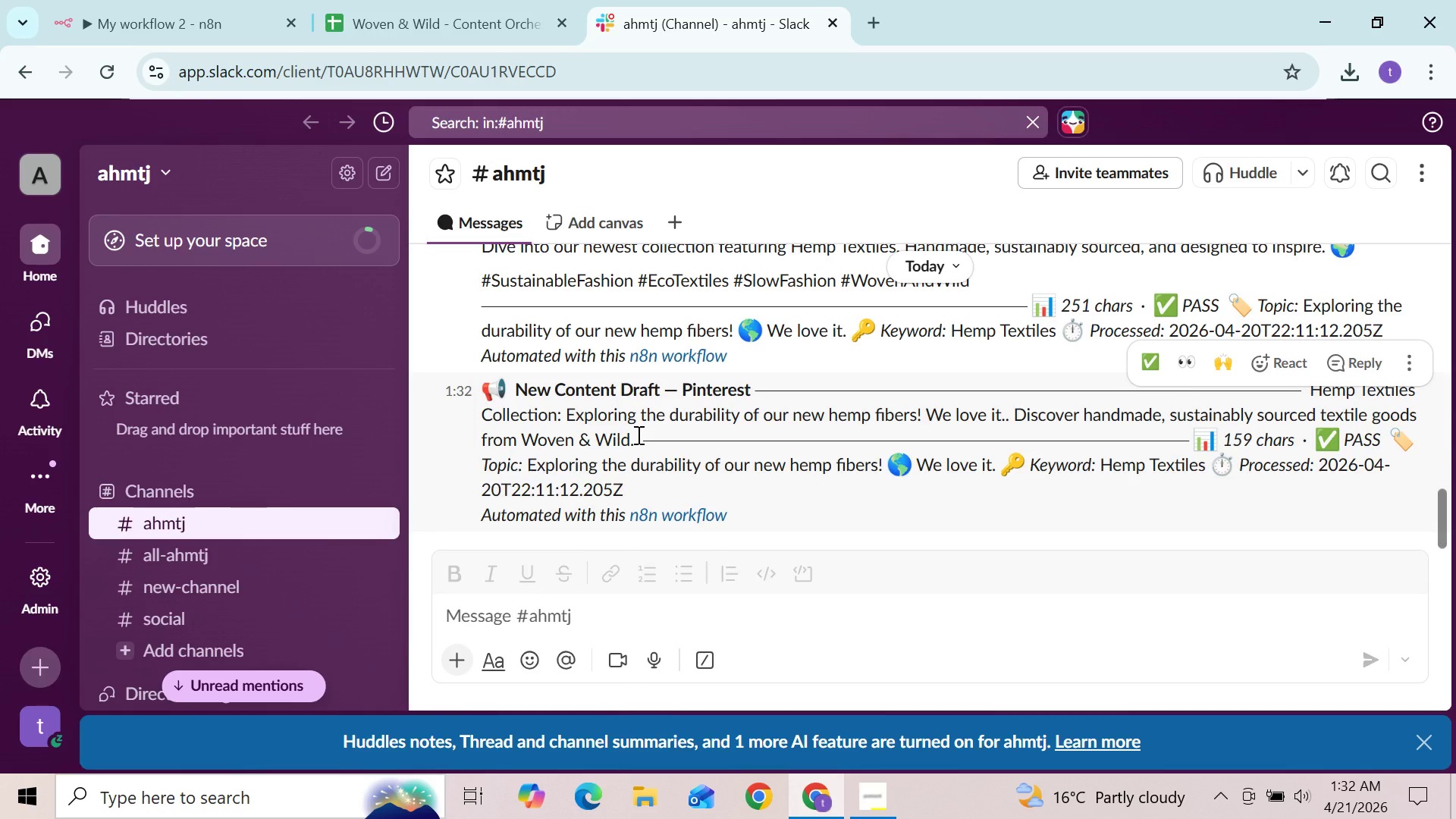 
left_click_drag(start_coordinate=[637, 435], to_coordinate=[479, 406])
 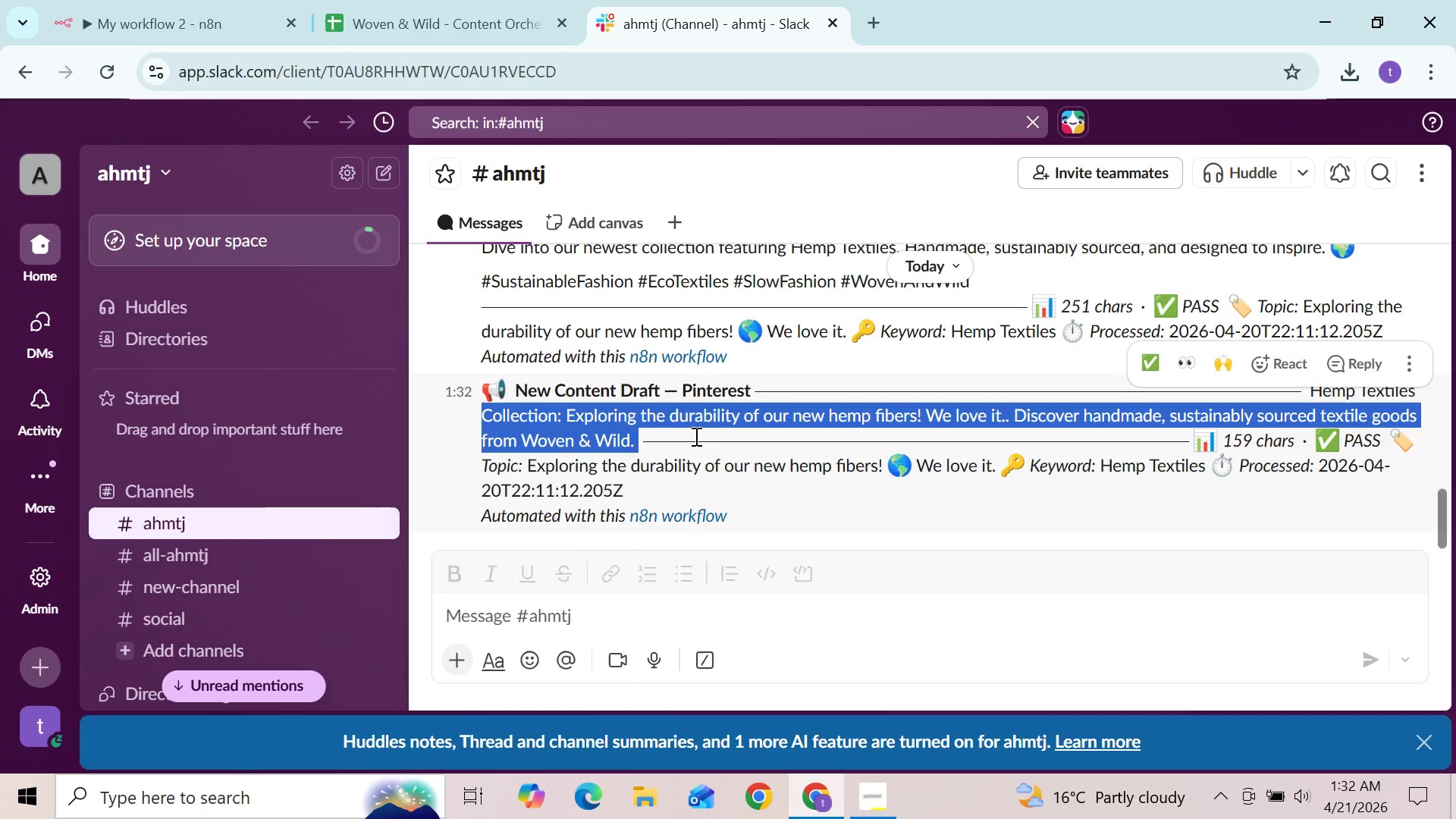 
left_click([695, 436])
 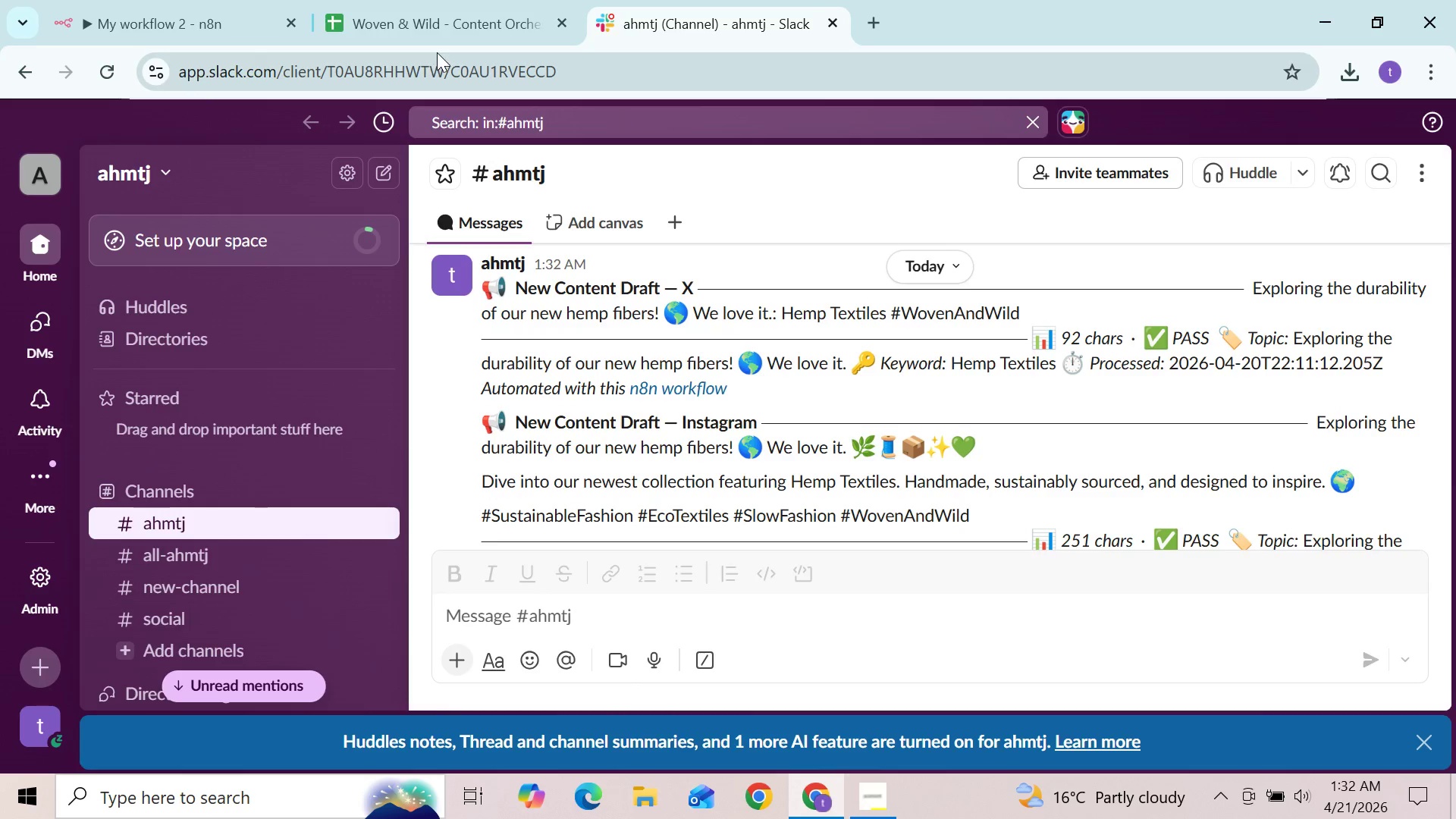 
wait(7.64)
 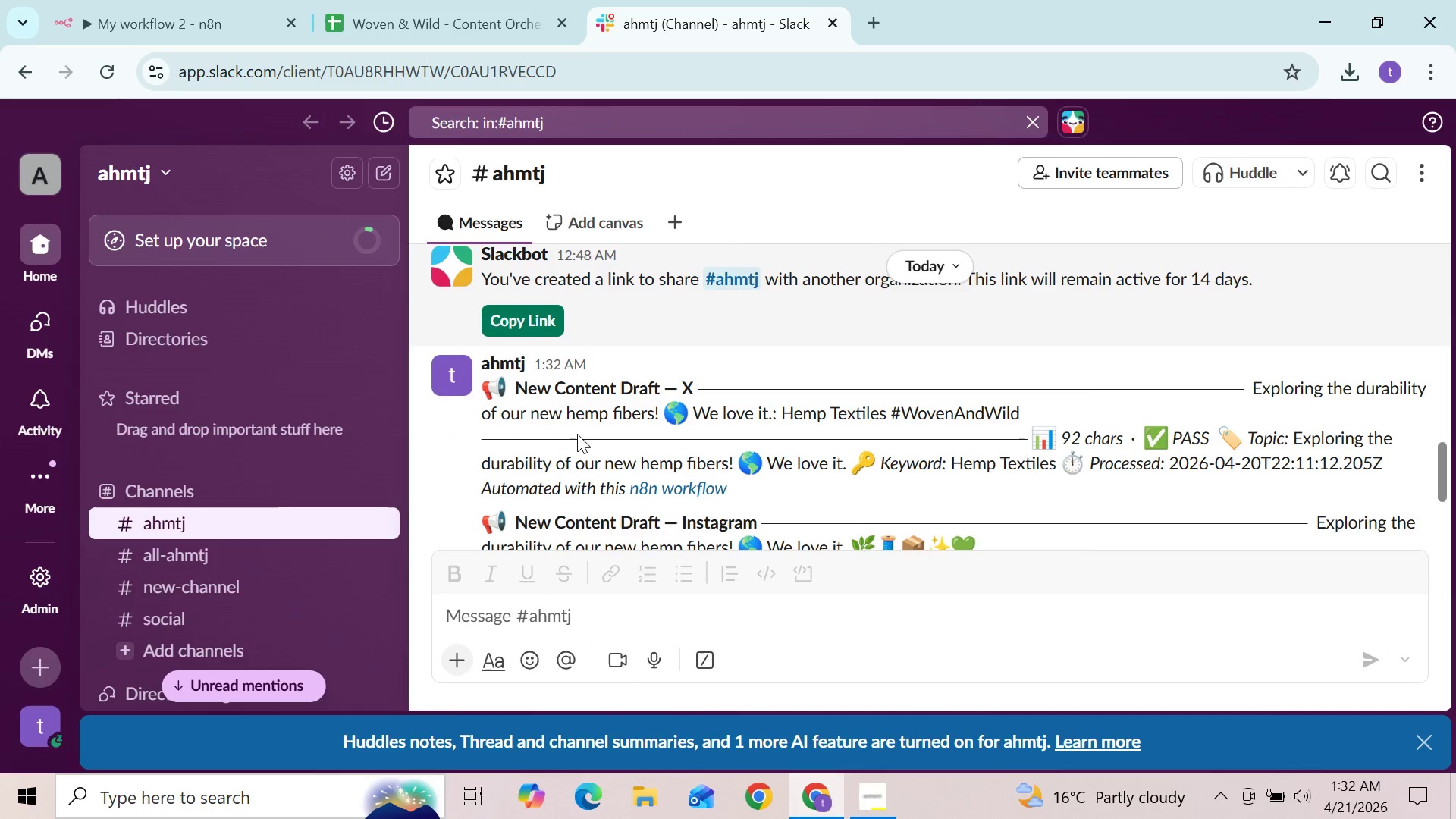 
left_click([220, 26])
 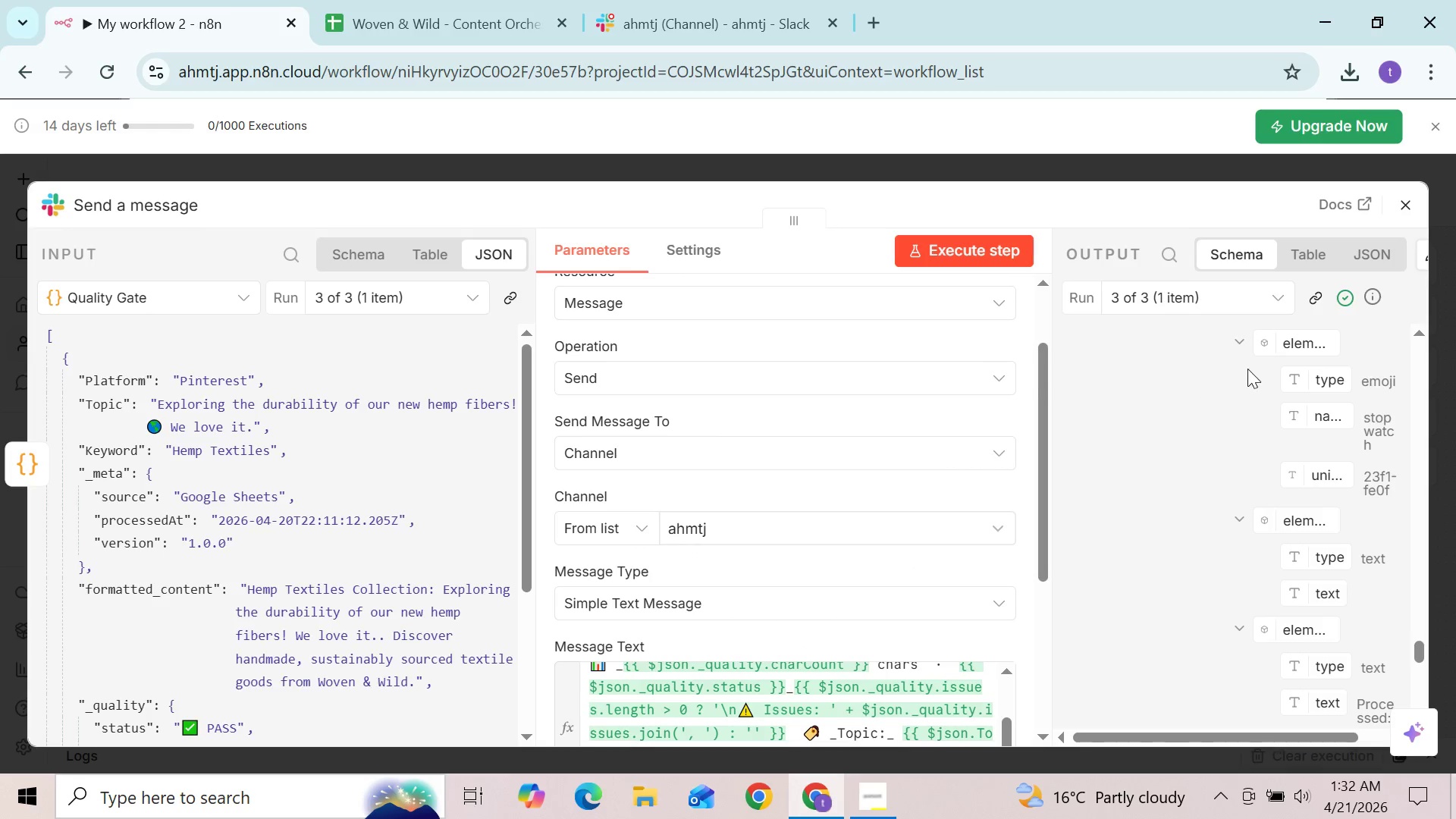 